 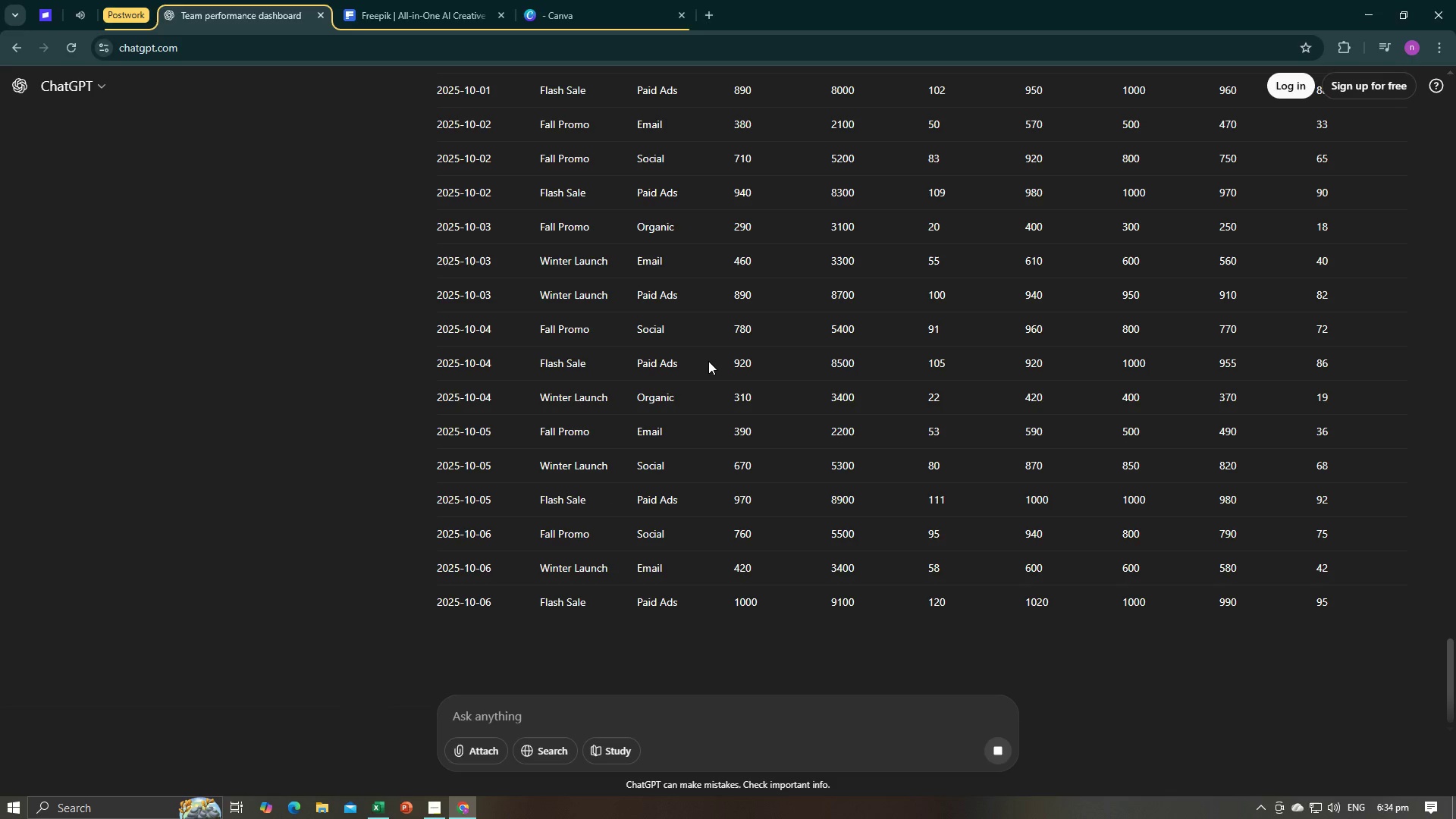 
key(Alt+AltLeft)
 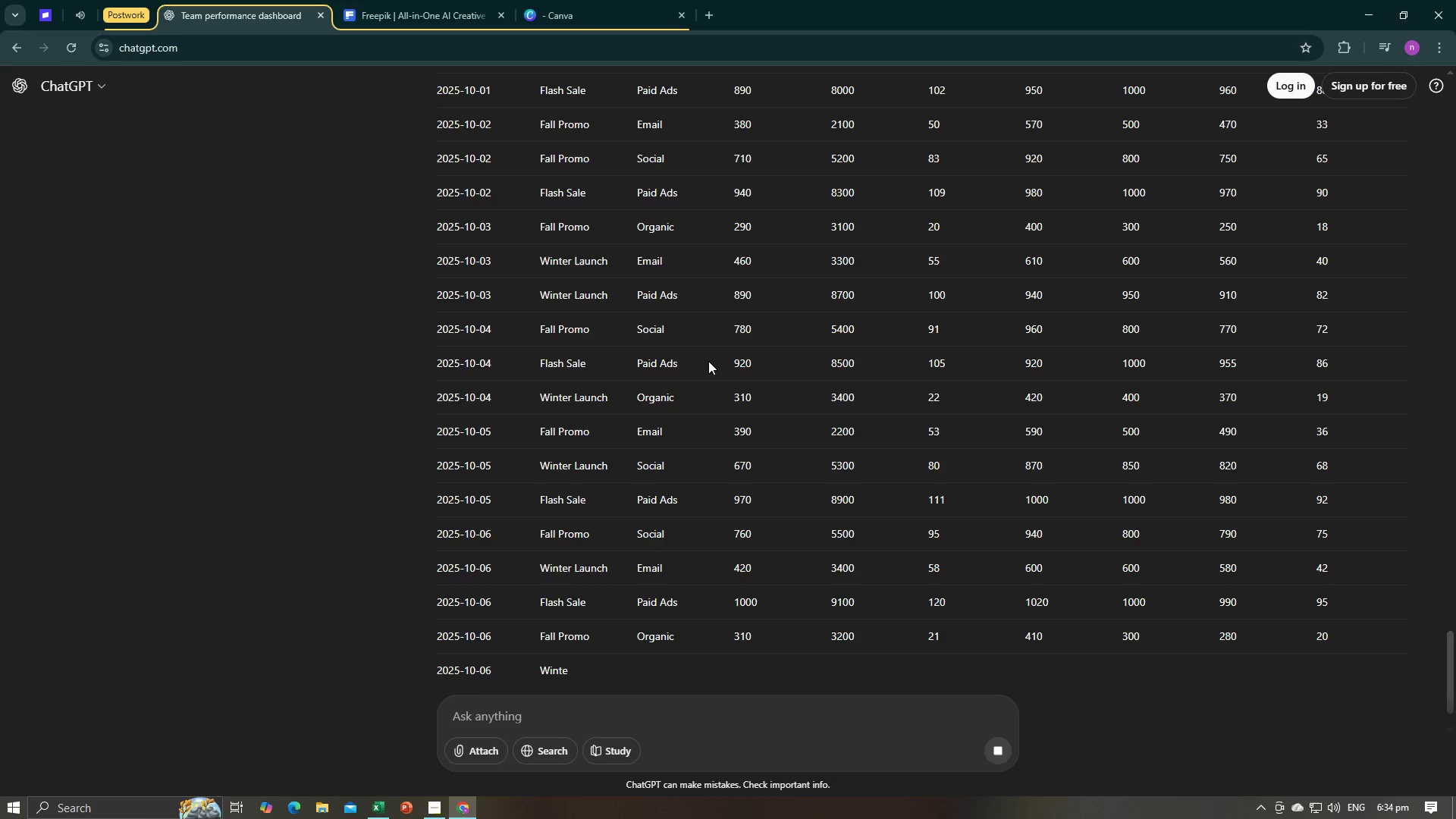 
key(Alt+Tab)
 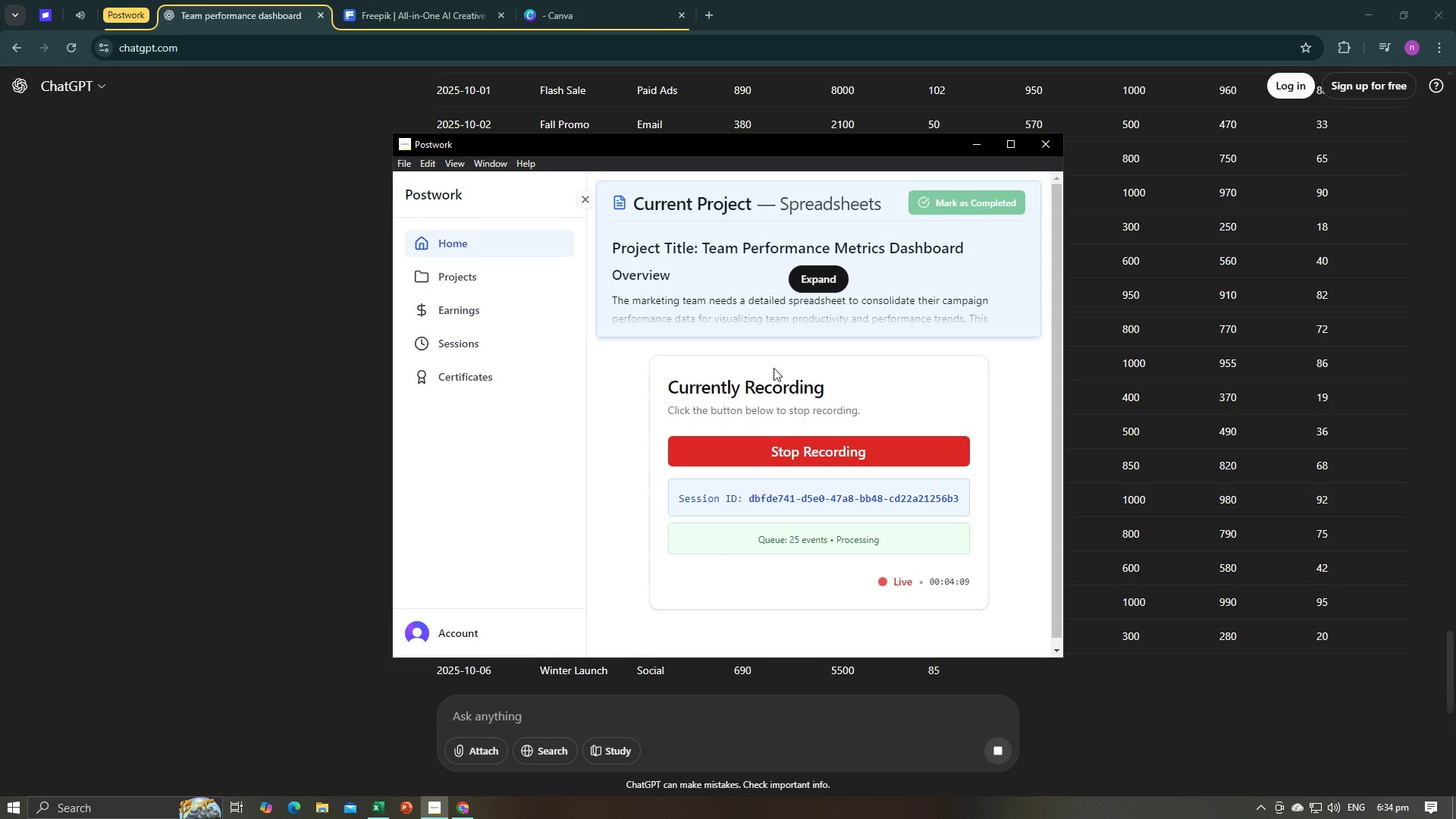 
key(Alt+AltLeft)
 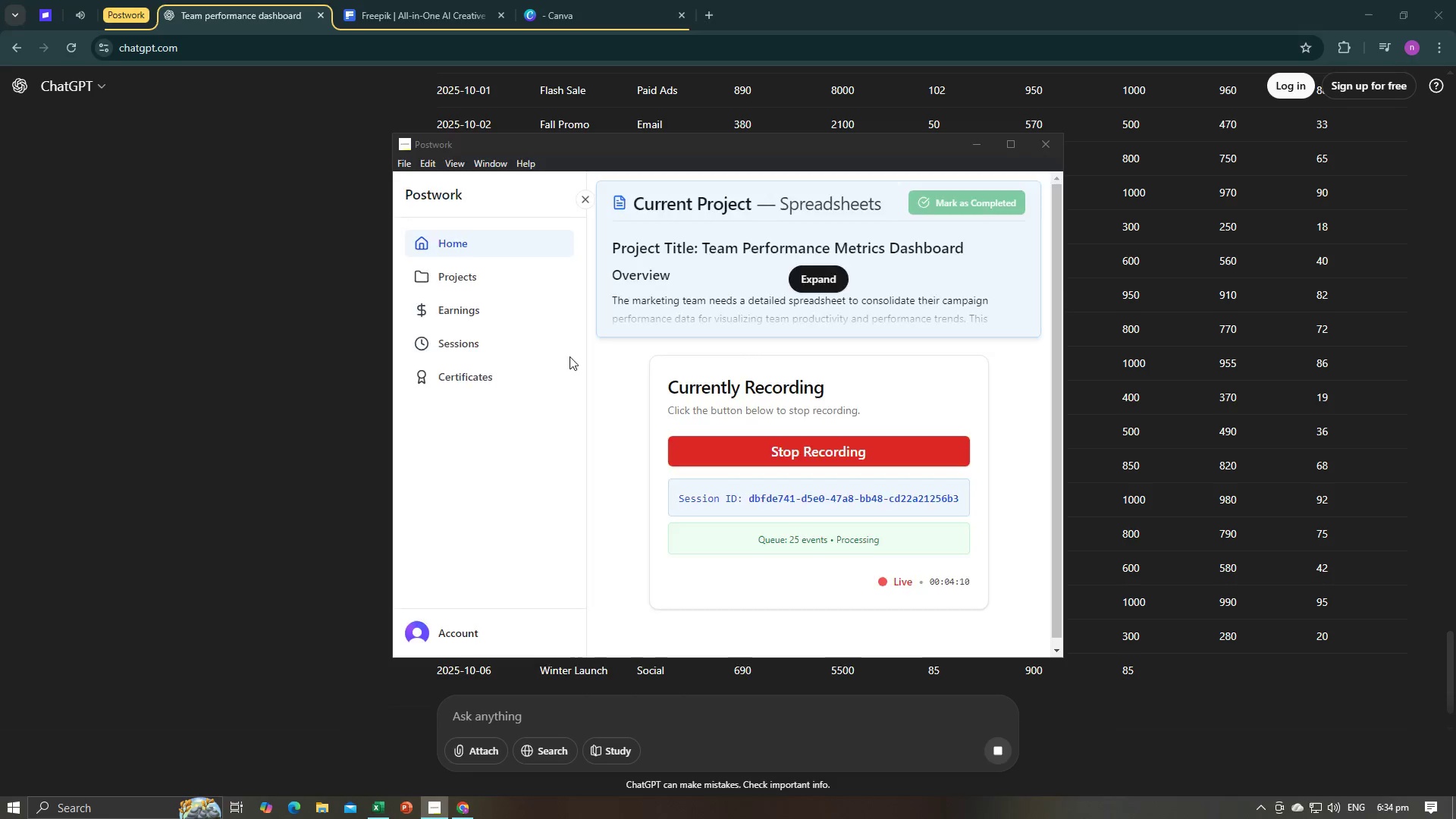 
key(Alt+Tab)
 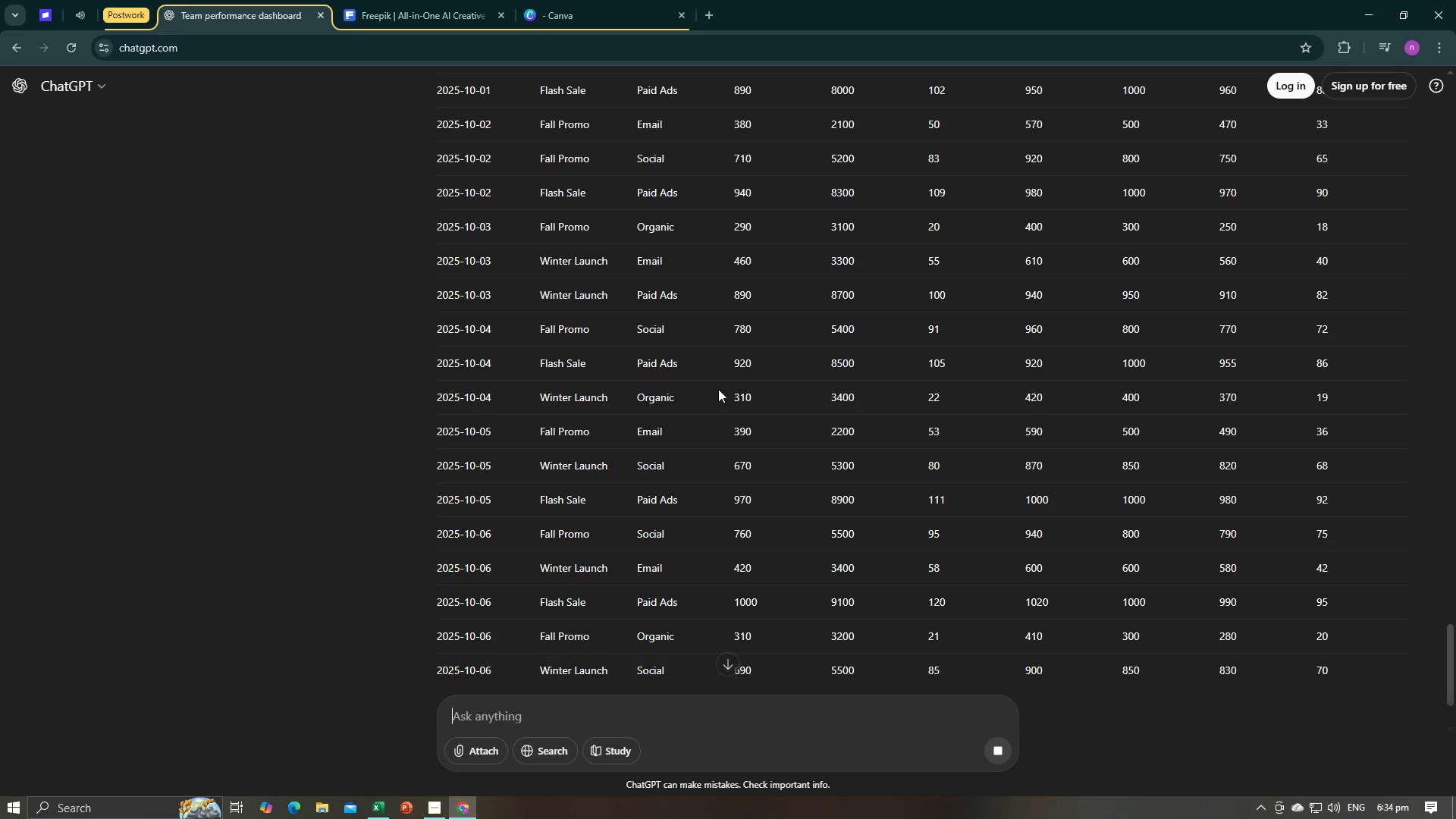 
scroll: coordinate [718, 389], scroll_direction: down, amount: 3.0
 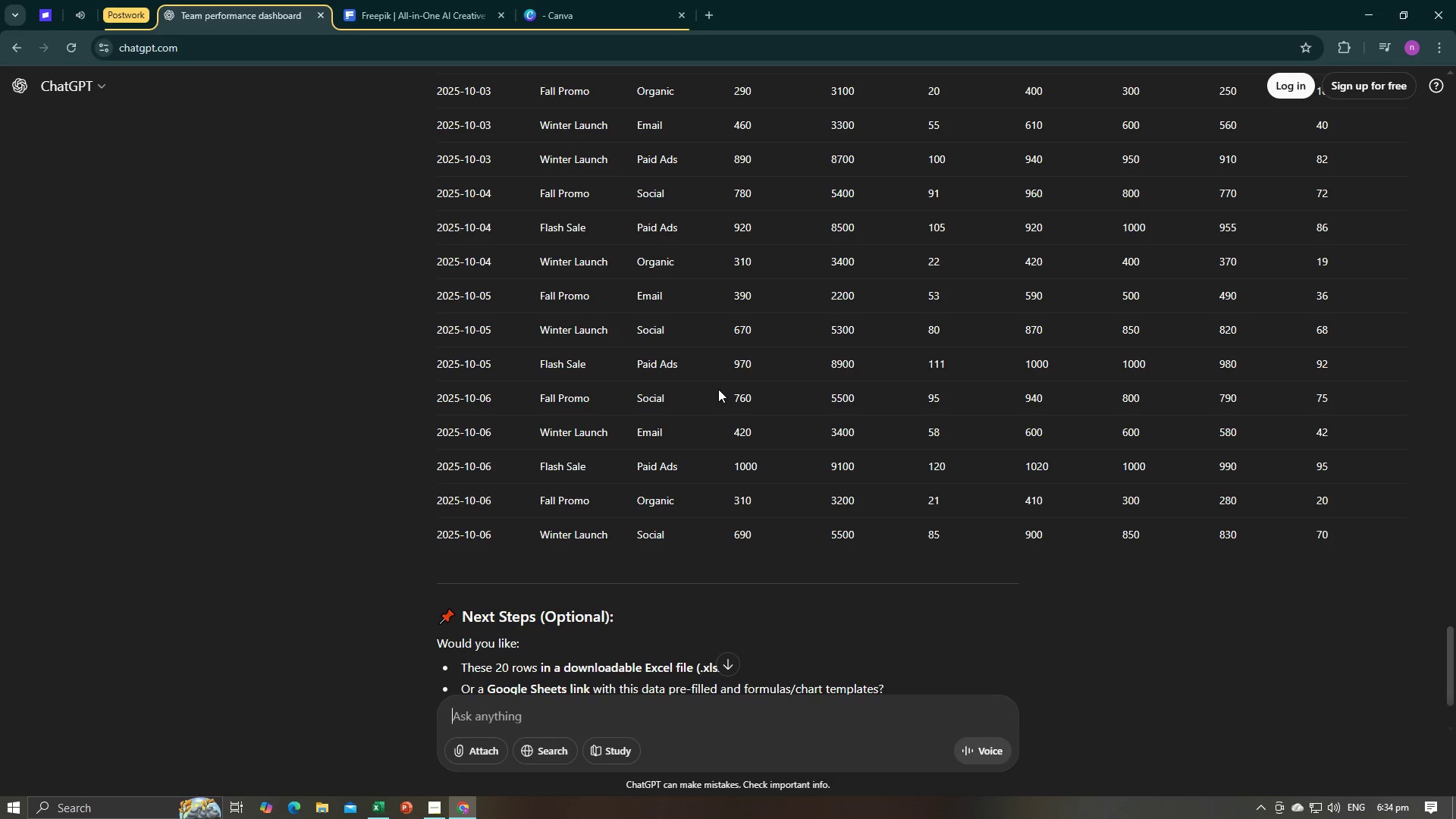 
wait(7.73)
 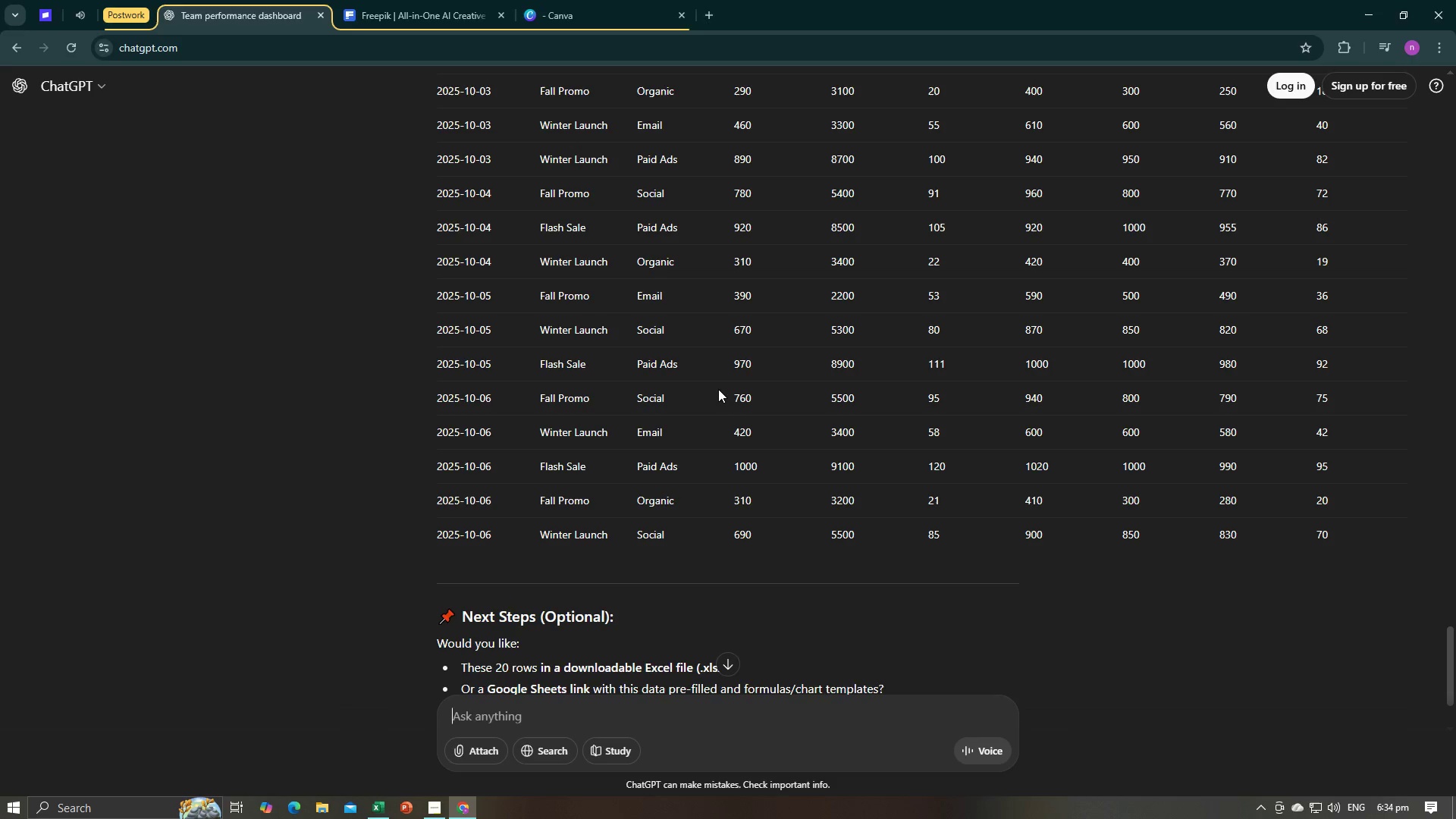 
scroll: coordinate [594, 385], scroll_direction: up, amount: 7.0
 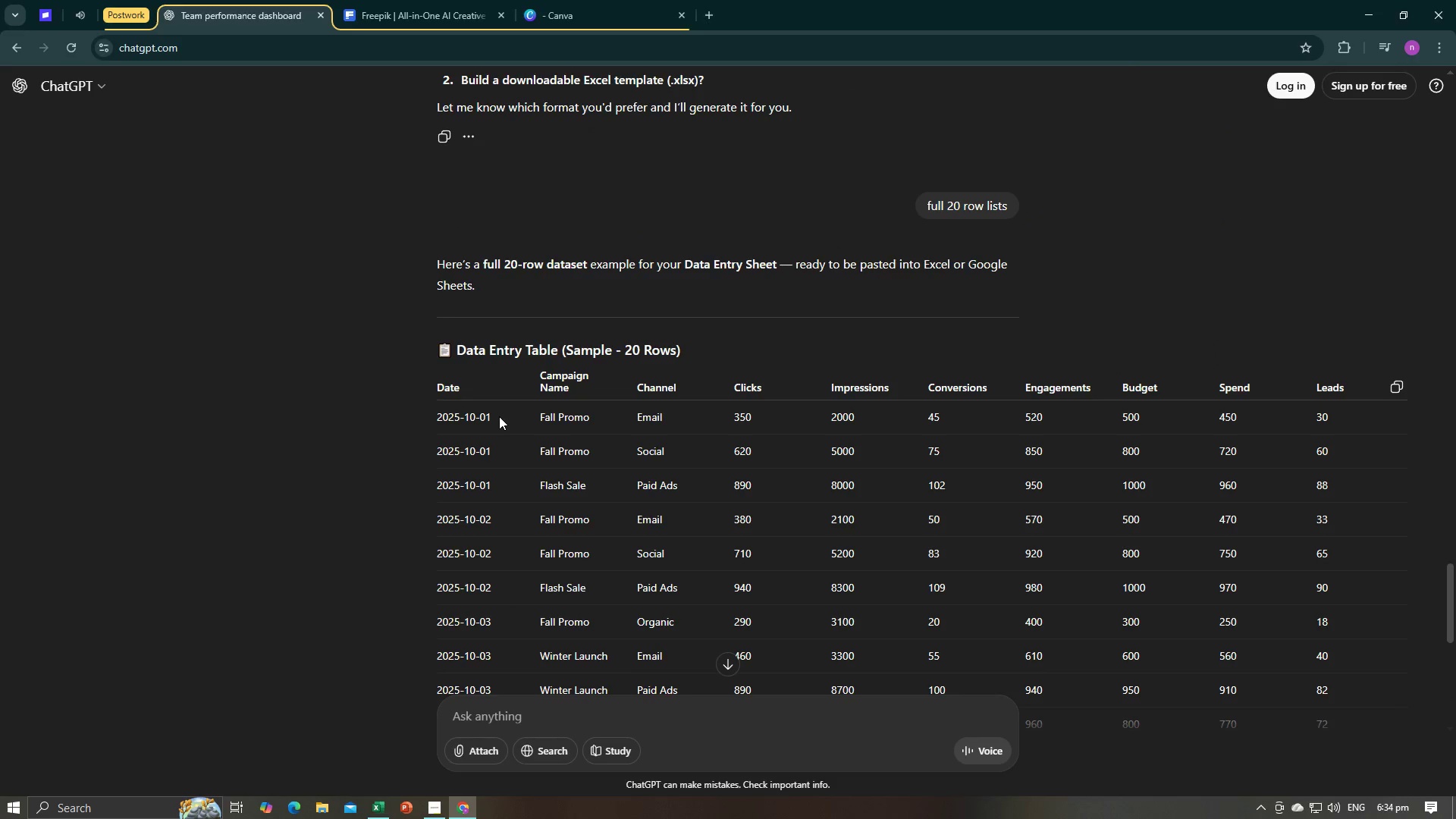 
left_click_drag(start_coordinate=[499, 416], to_coordinate=[437, 416])
 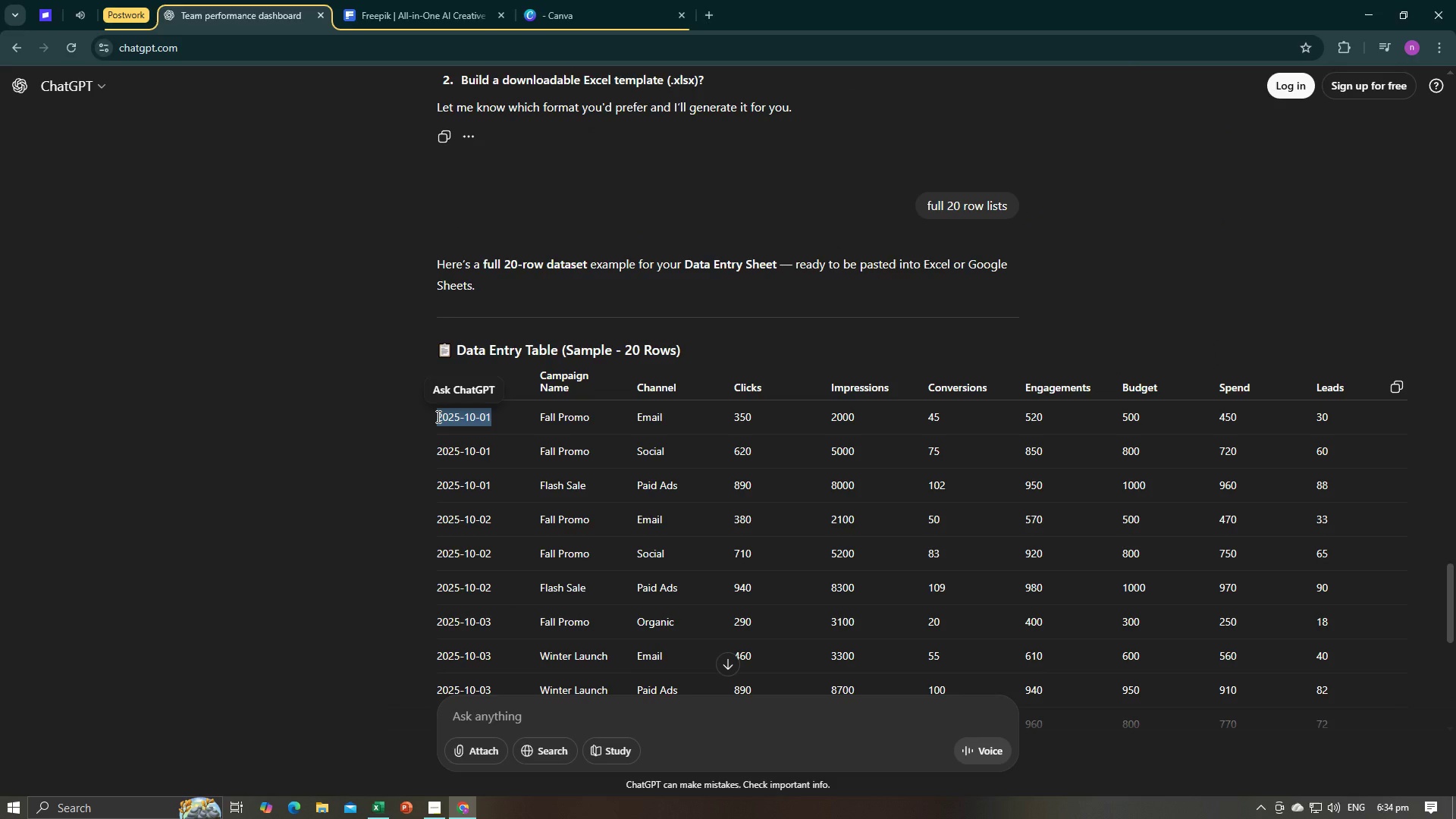 
key(Control+C)
 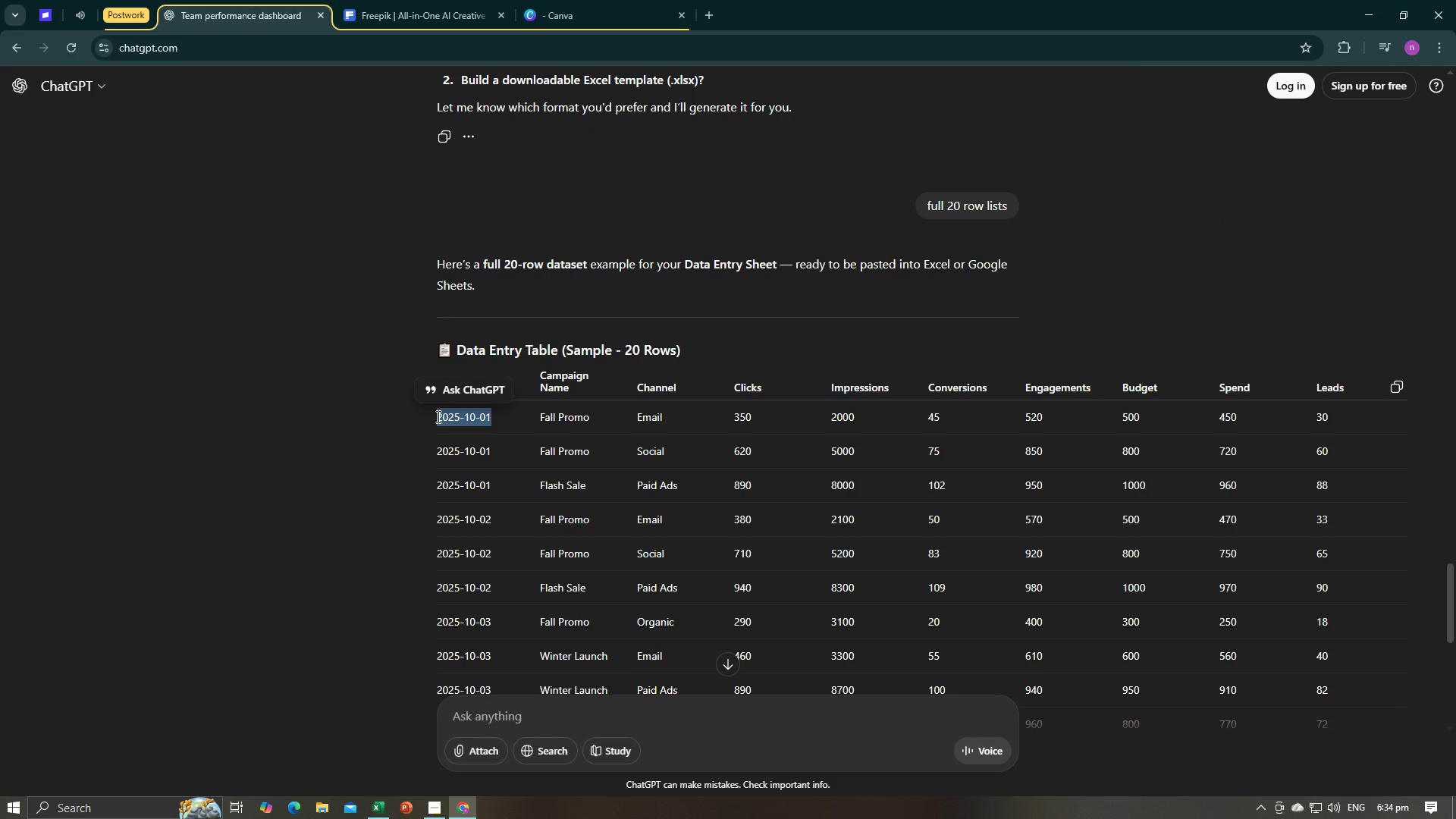 
key(Alt+AltLeft)
 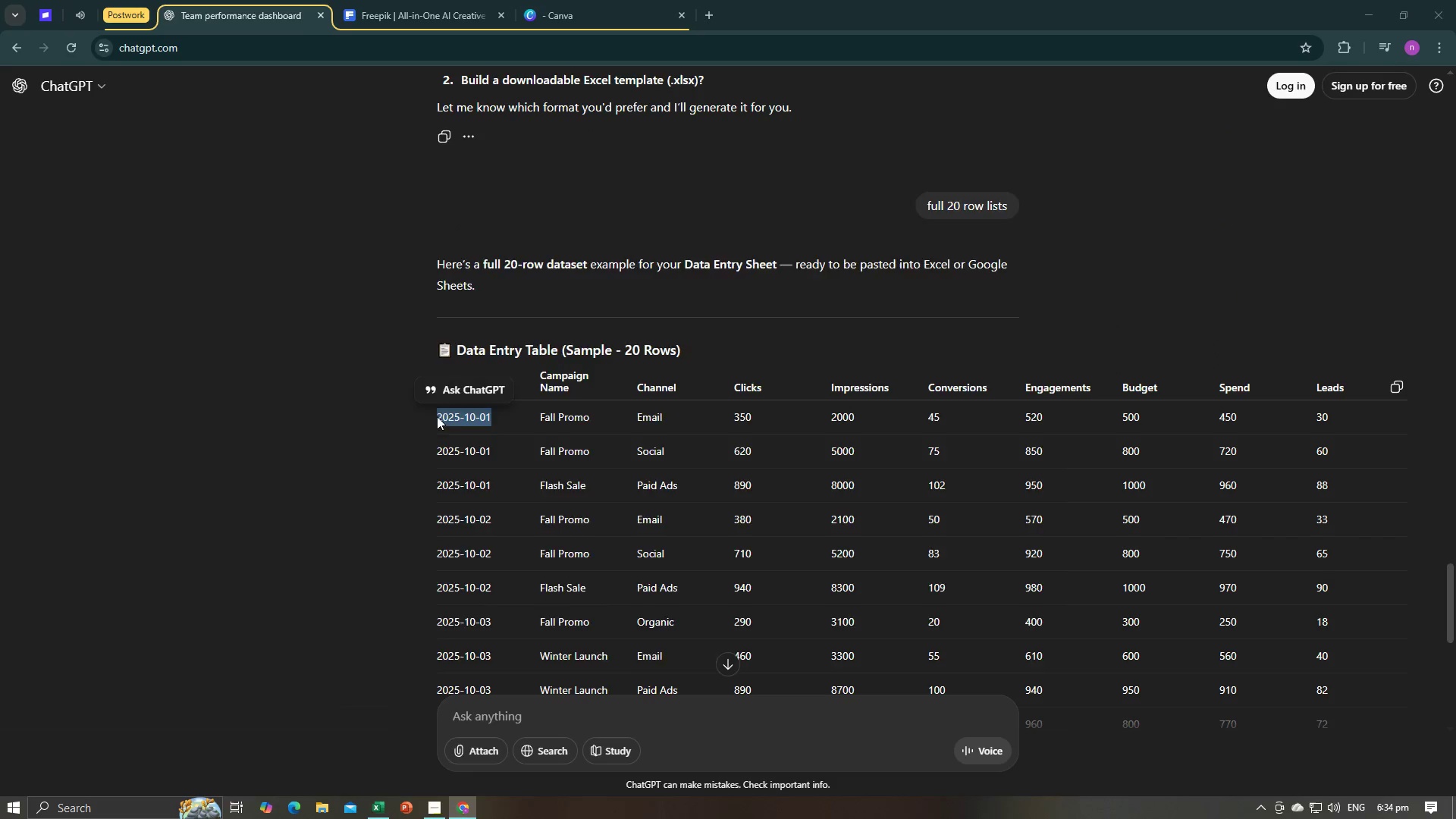 
key(Alt+Tab)